 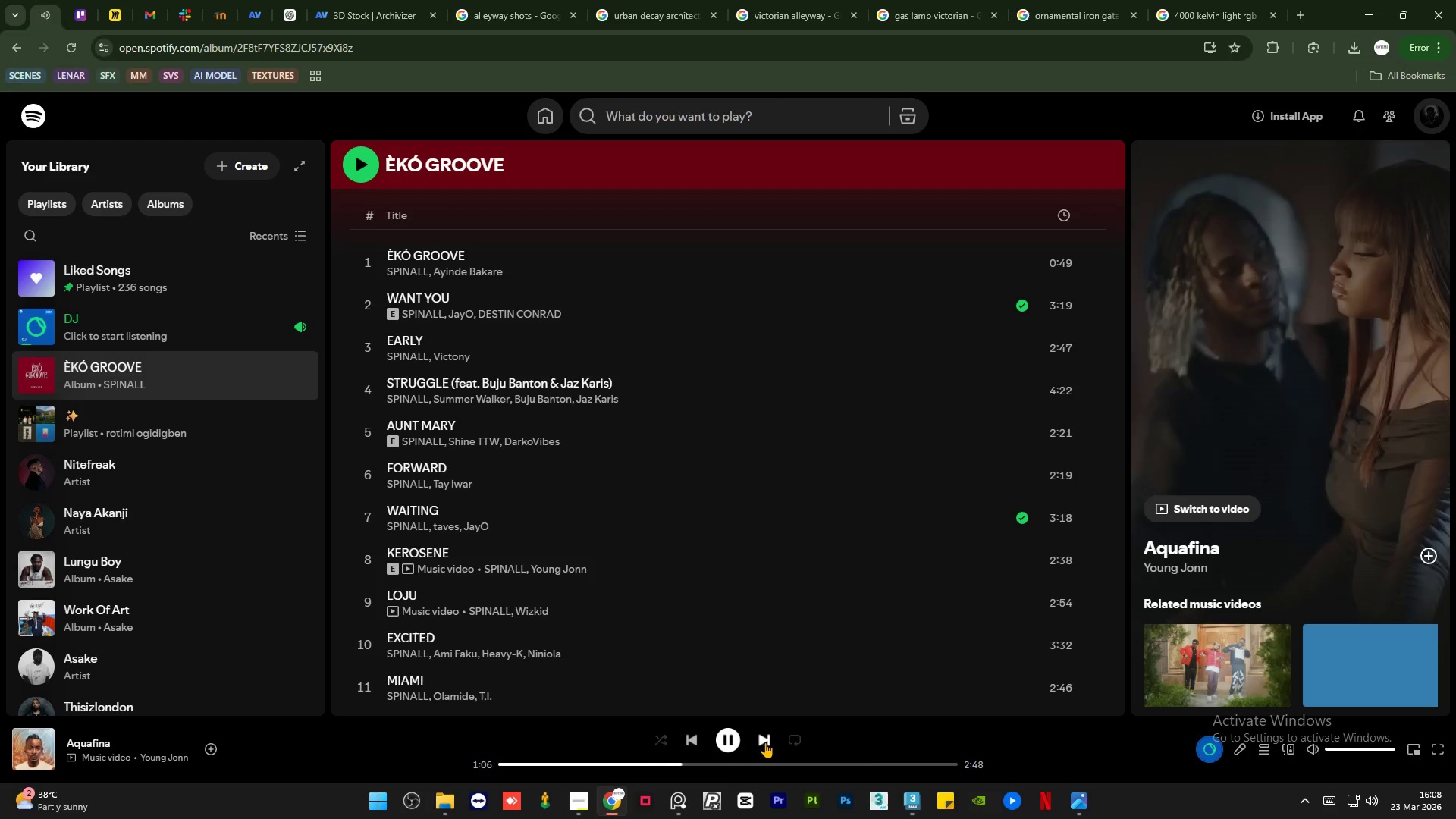 
mouse_move([897, 801])
 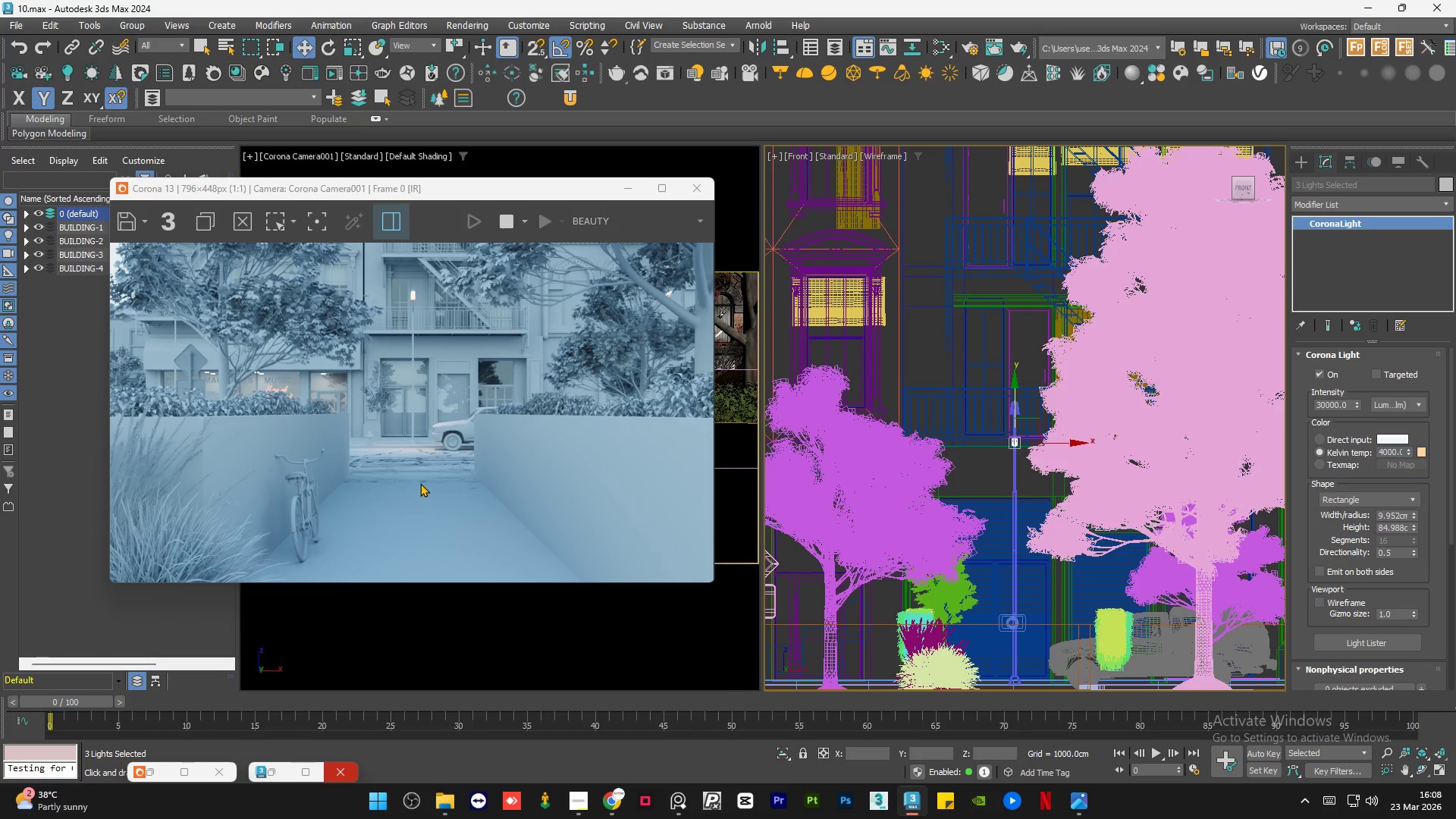 
scroll: coordinate [420, 483], scroll_direction: none, amount: 0.0
 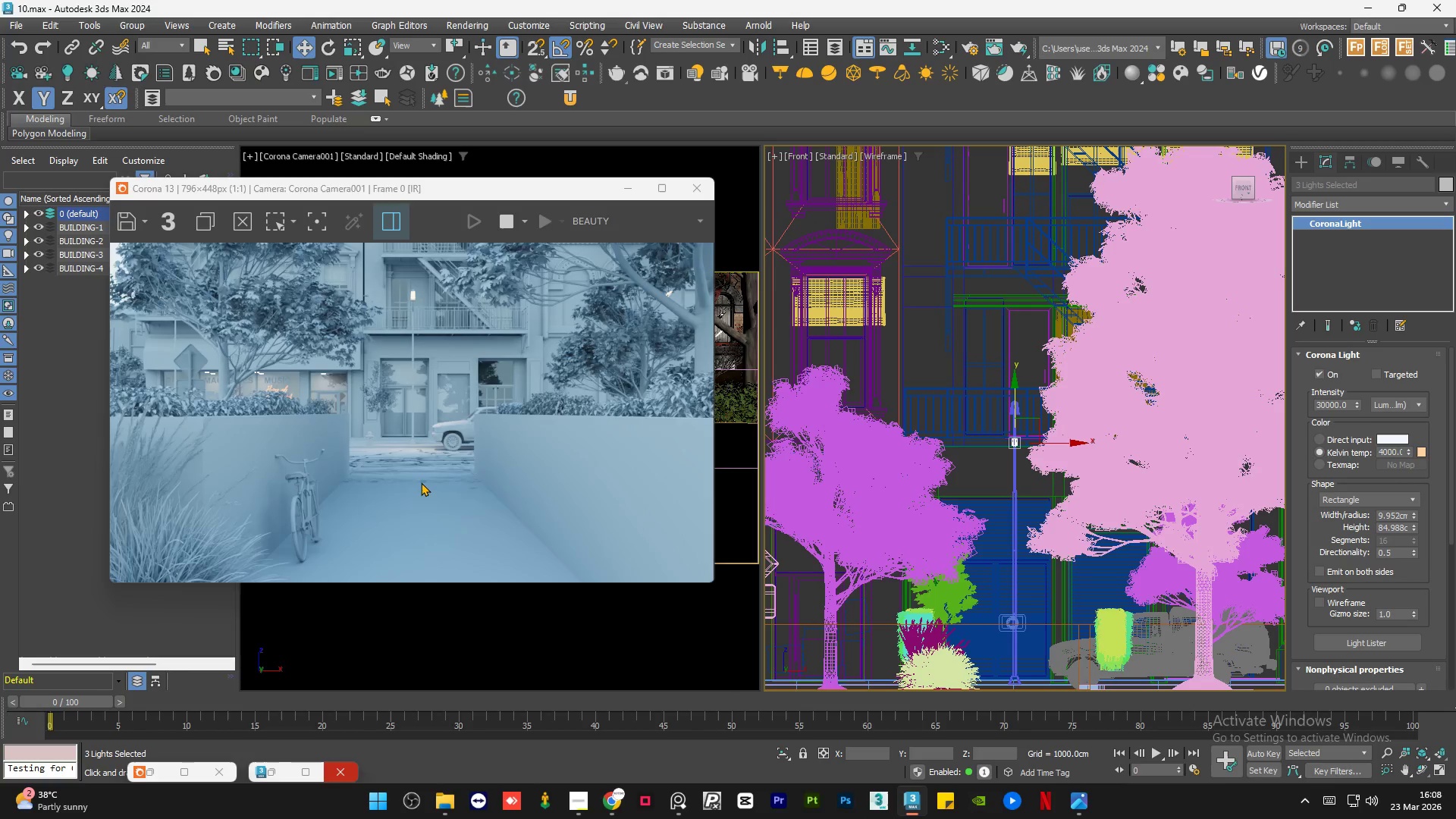 
scroll: coordinate [425, 479], scroll_direction: down, amount: 1.0
 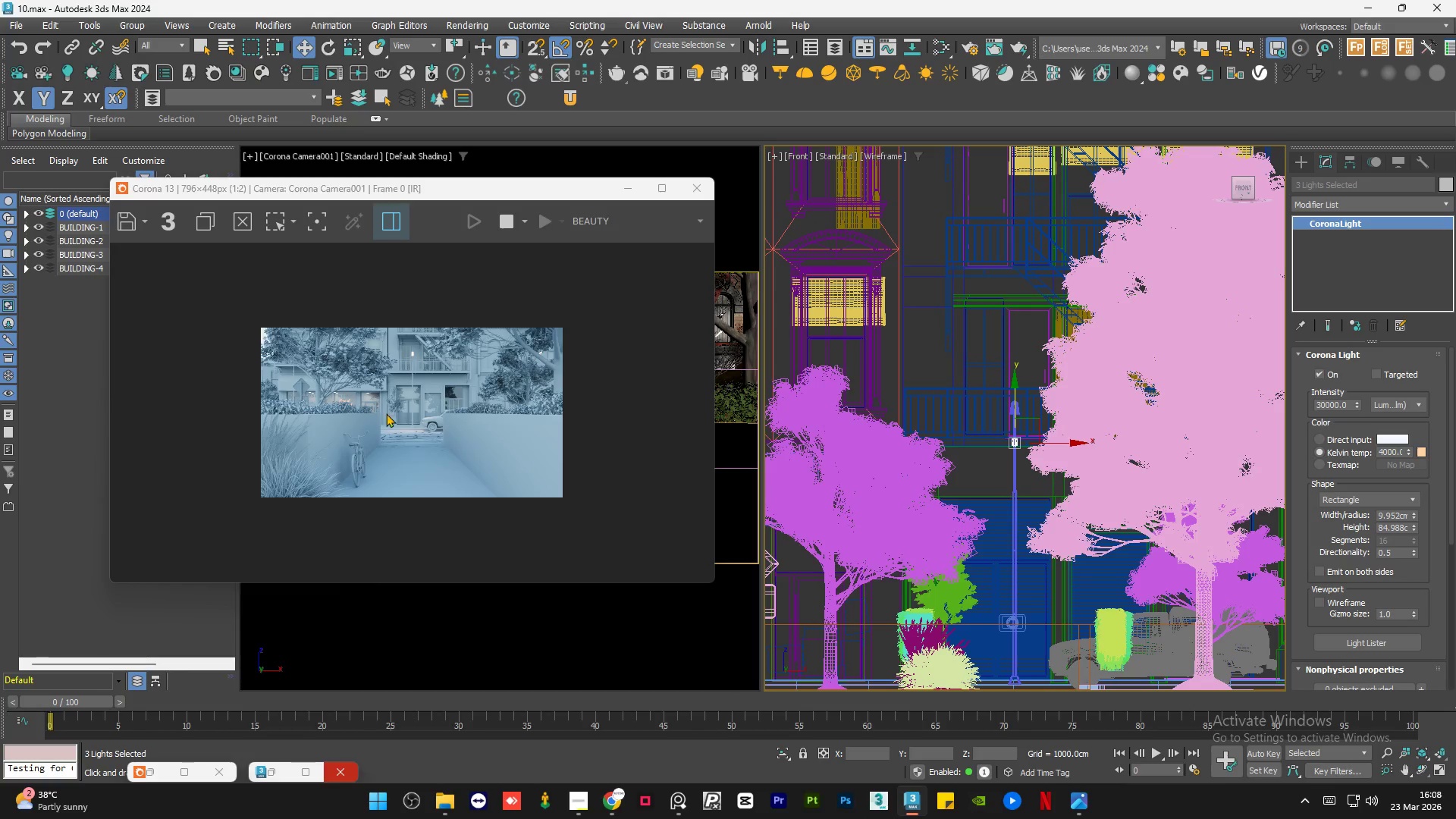 
scroll: coordinate [381, 413], scroll_direction: up, amount: 1.0
 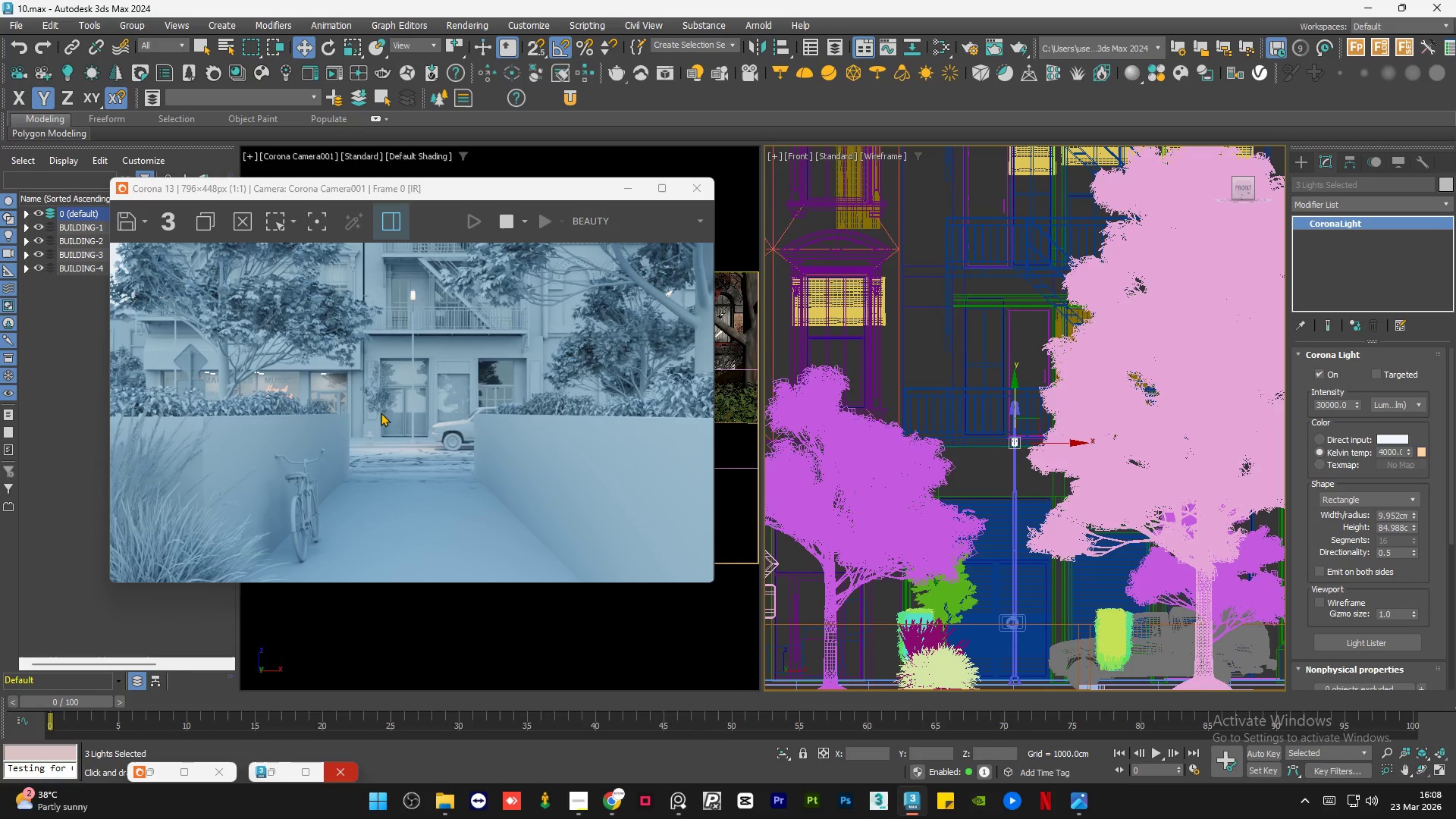 
scroll: coordinate [381, 413], scroll_direction: none, amount: 0.0
 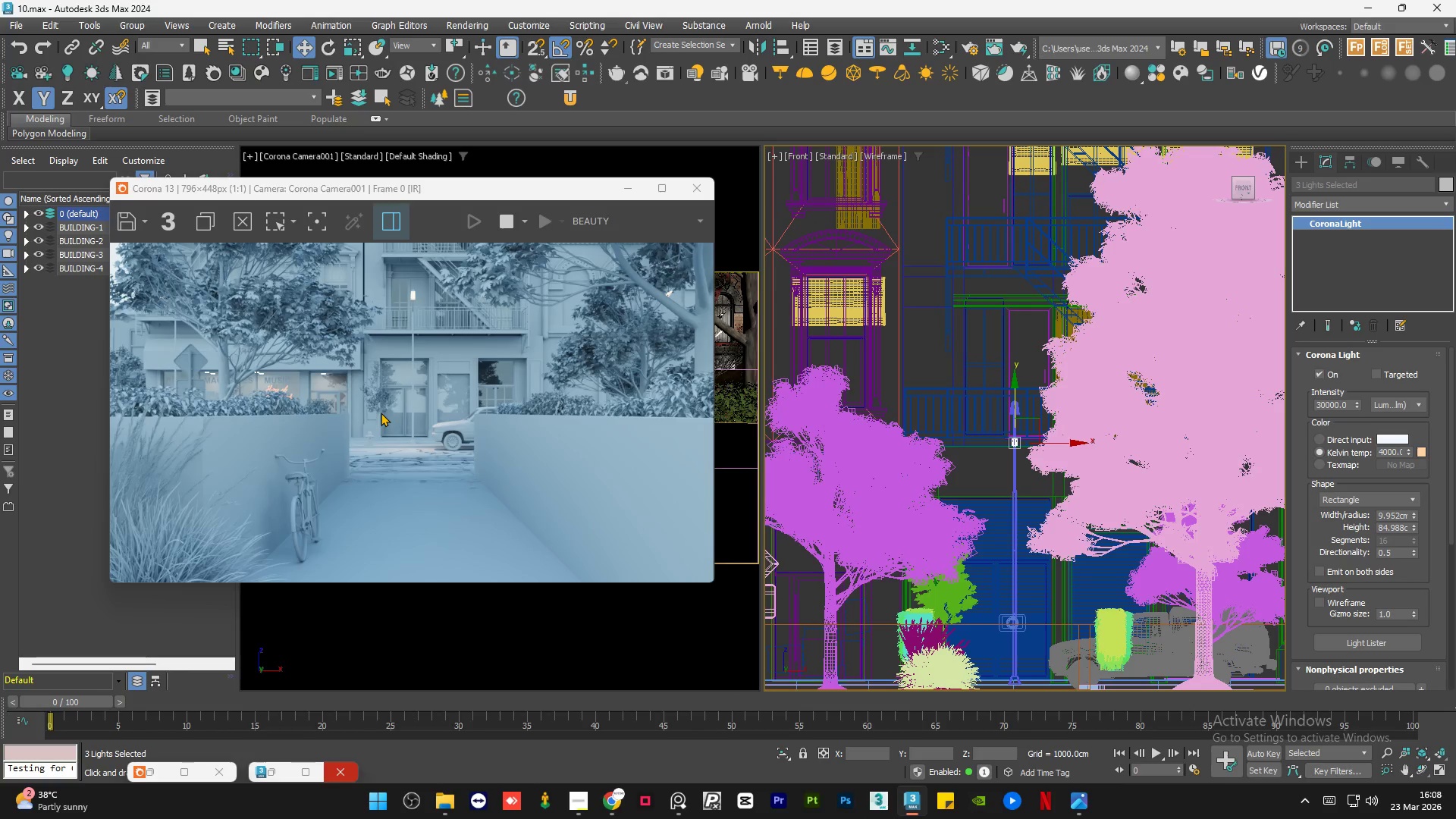 
scroll: coordinate [381, 413], scroll_direction: down, amount: 1.0
 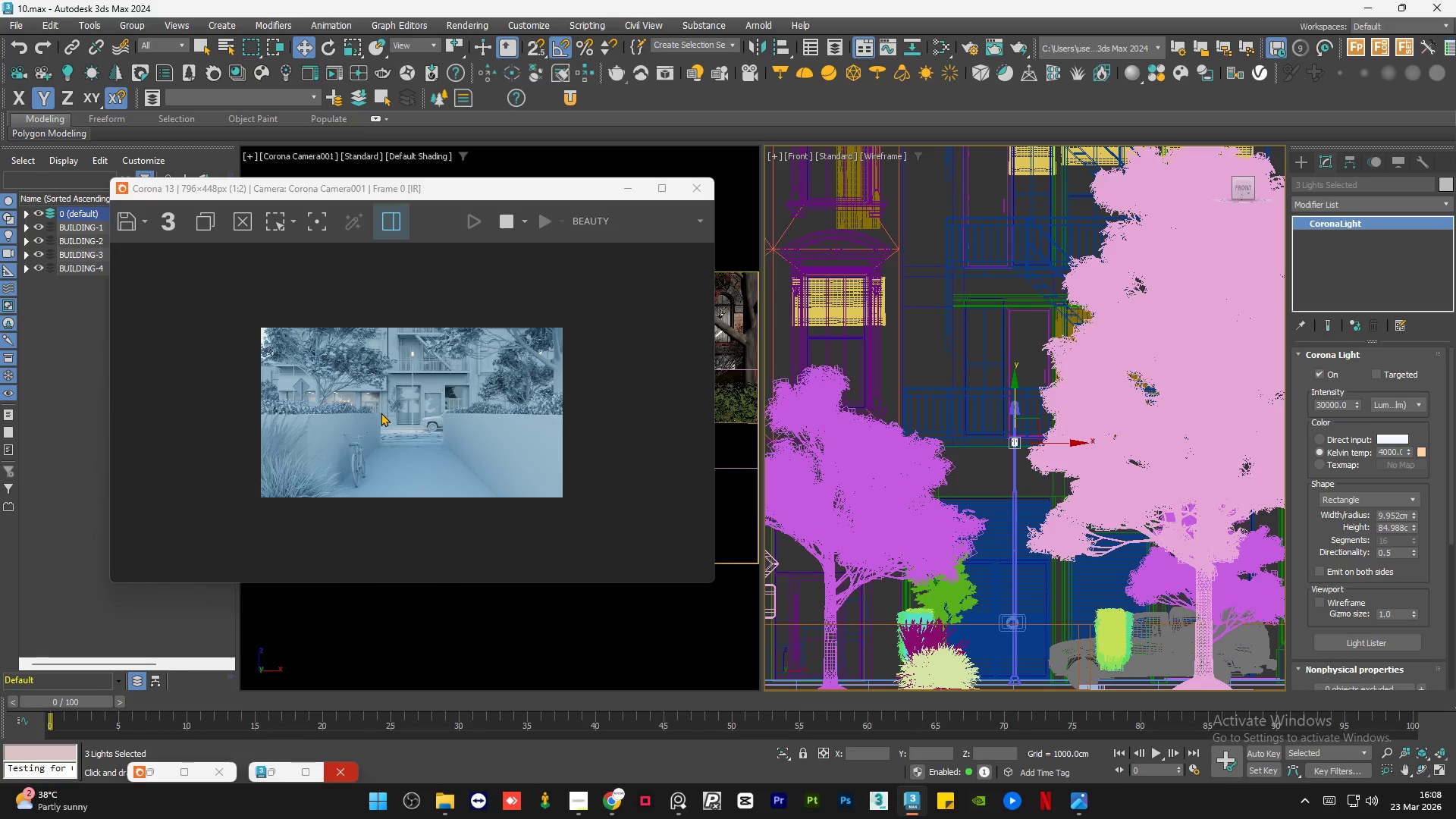 
scroll: coordinate [381, 413], scroll_direction: up, amount: 1.0
 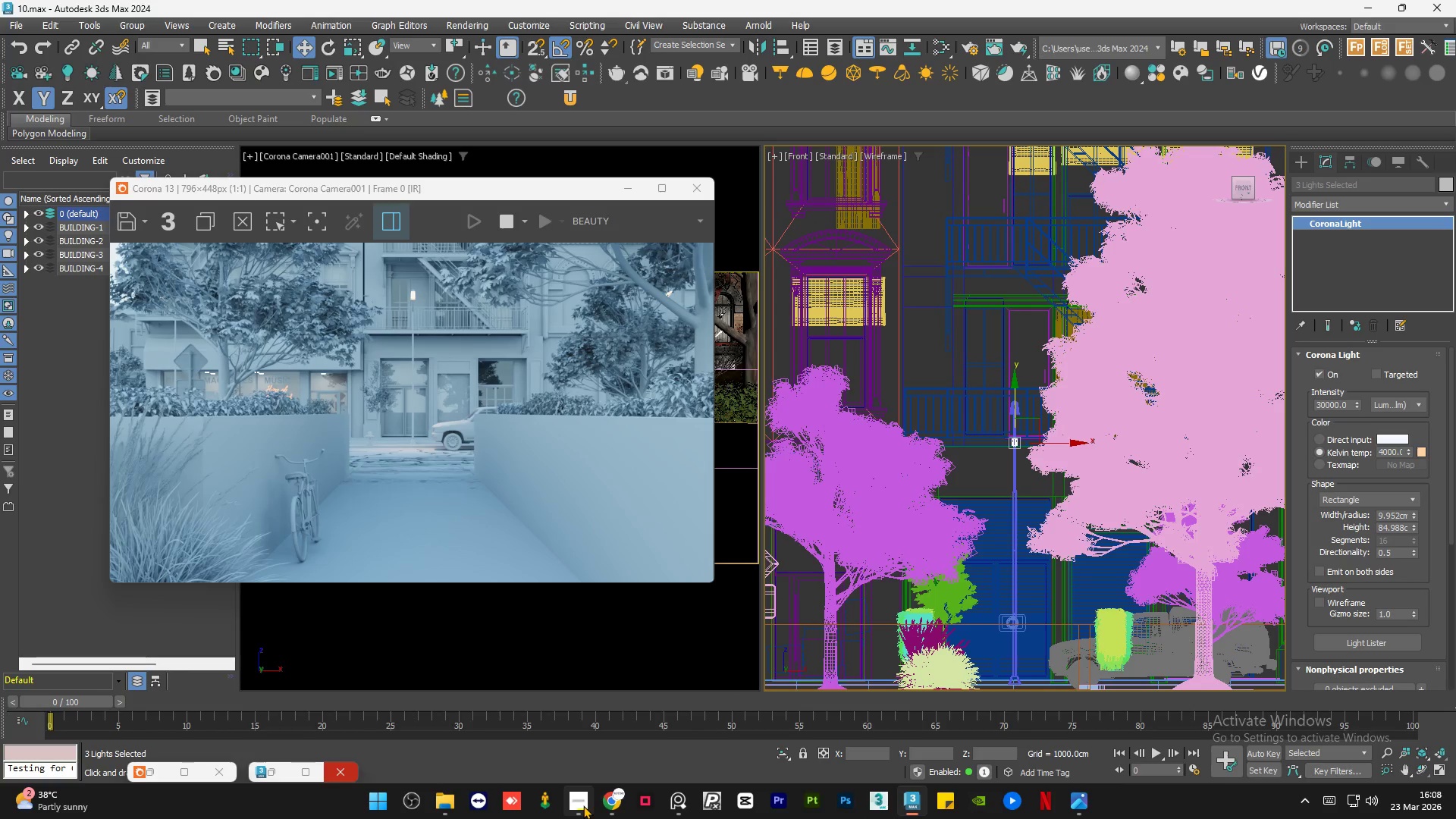 
left_click([582, 805])